 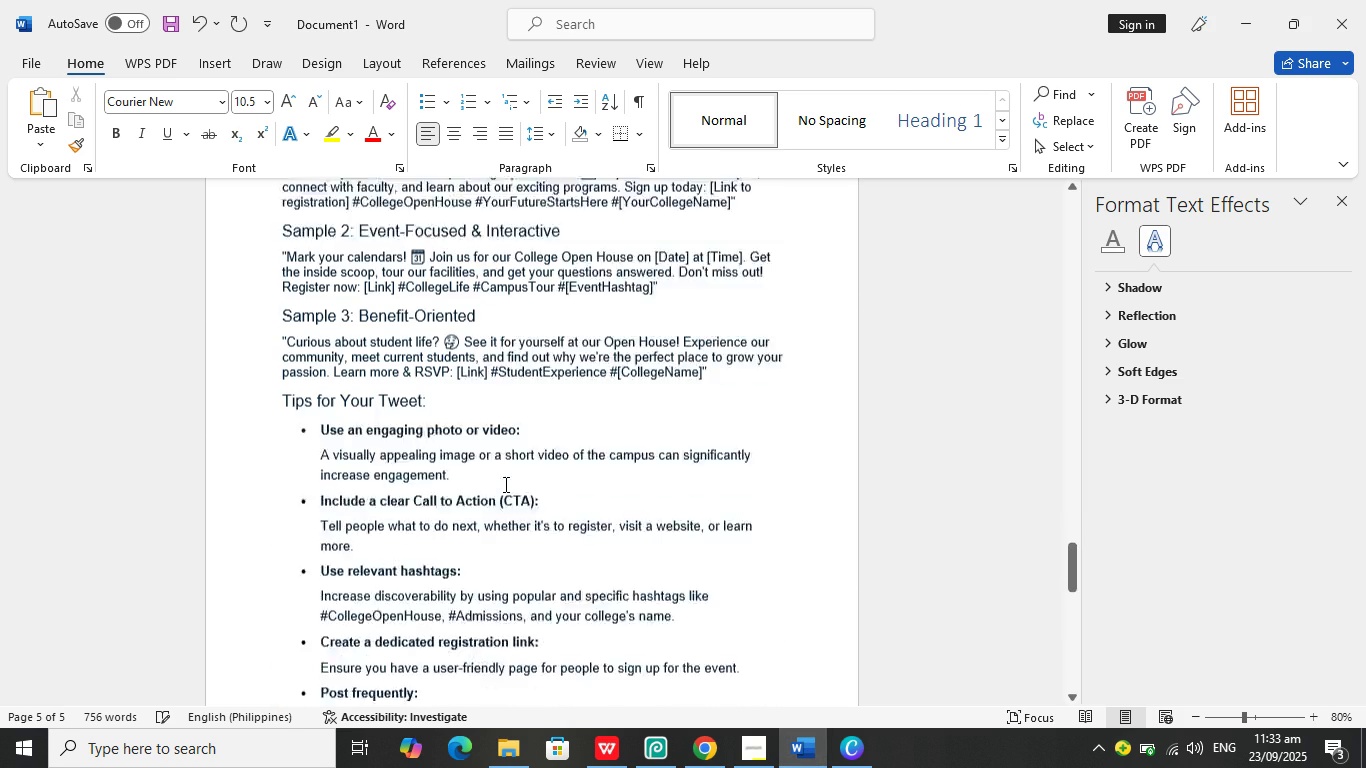 
scroll: coordinate [503, 502], scroll_direction: down, amount: 3.0
 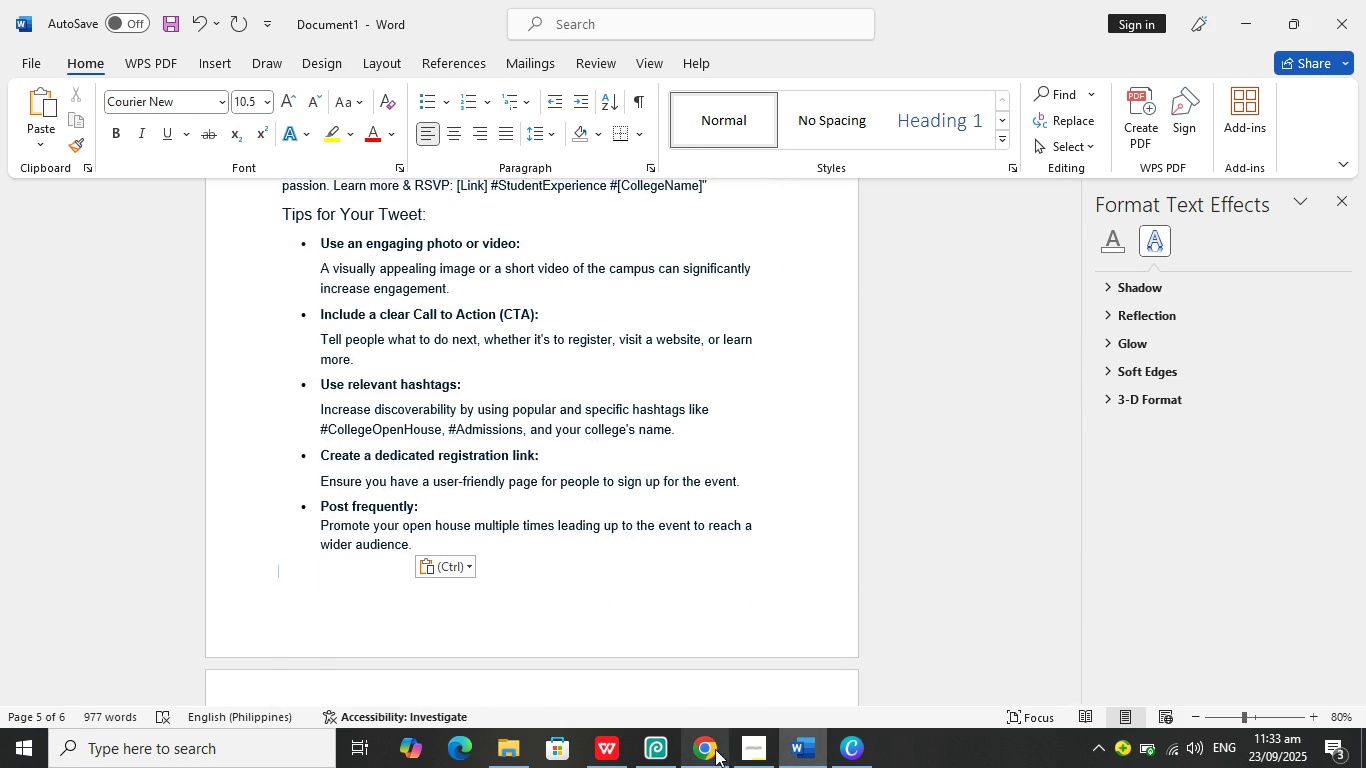 
left_click([715, 749])
 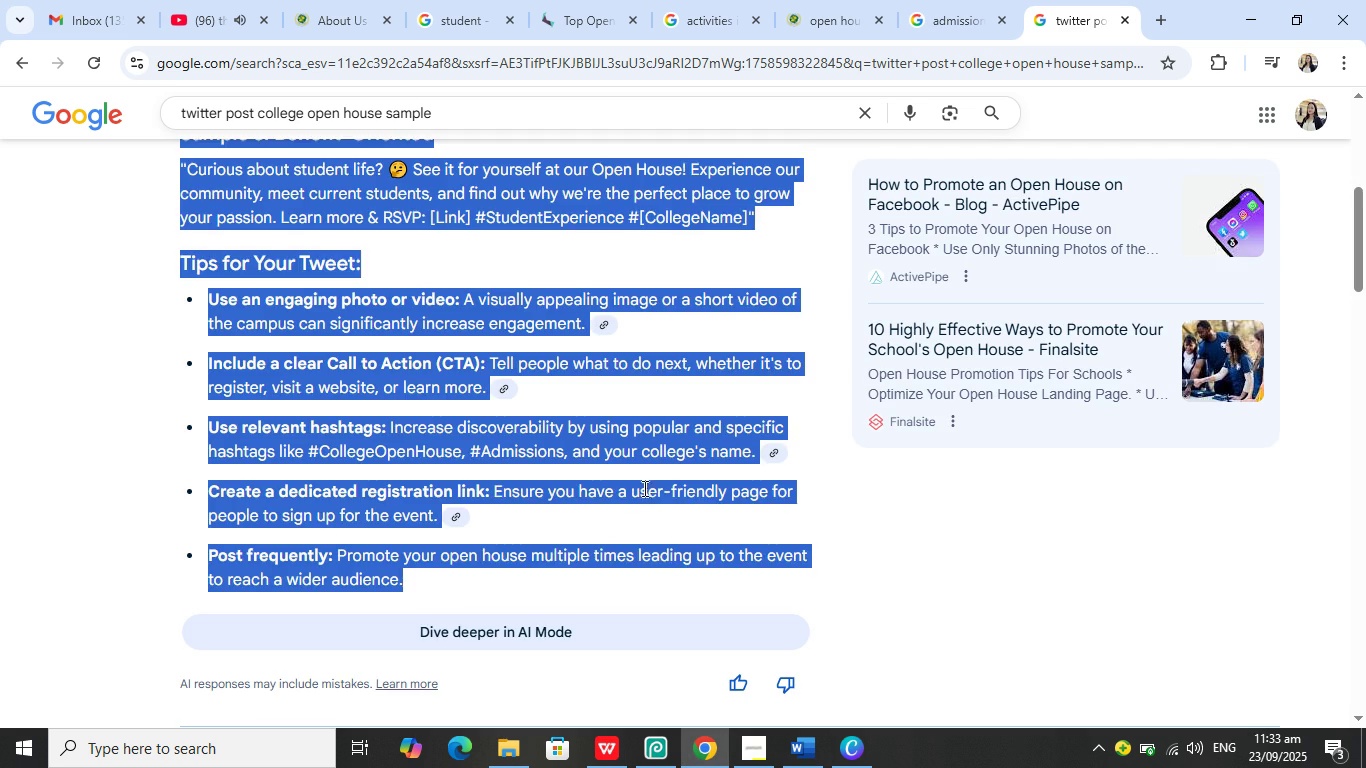 
scroll: coordinate [495, 365], scroll_direction: down, amount: 8.0
 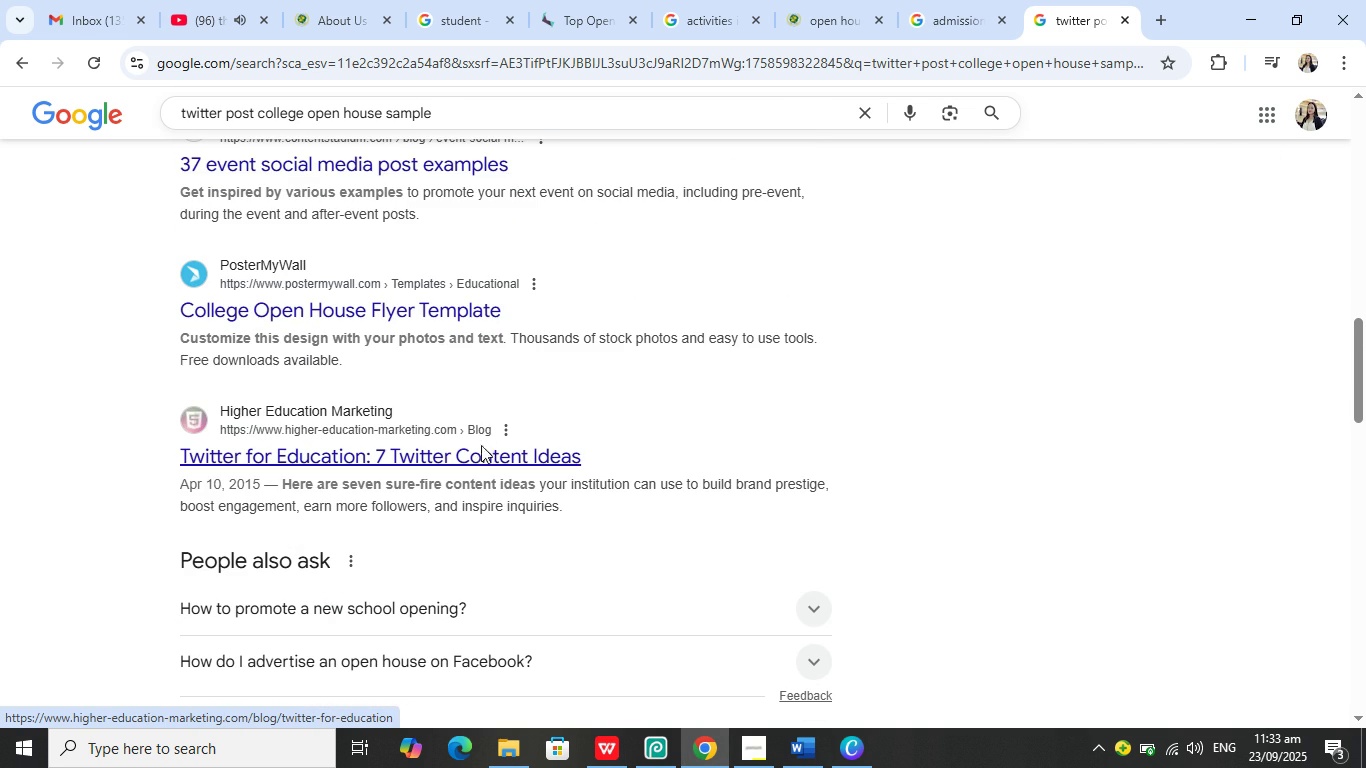 
left_click([481, 445])
 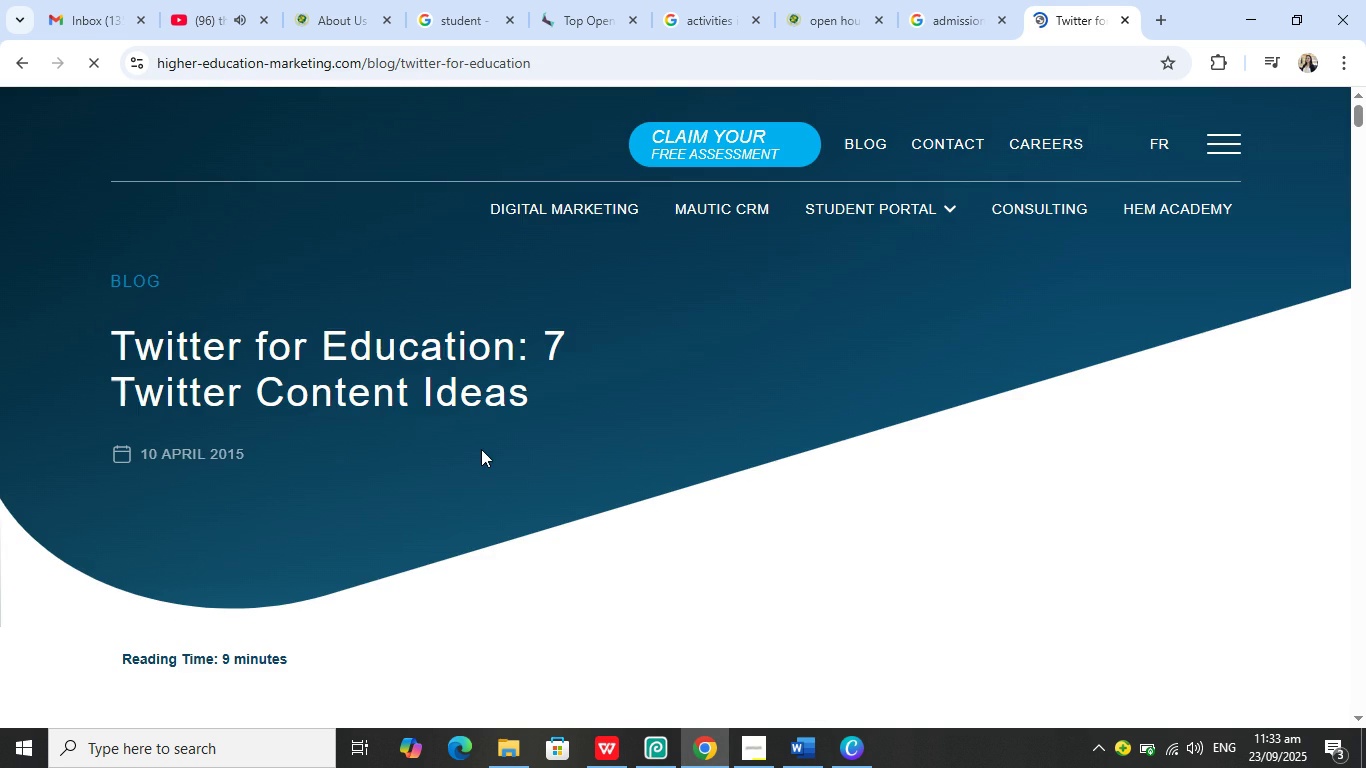 
scroll: coordinate [507, 450], scroll_direction: down, amount: 3.0
 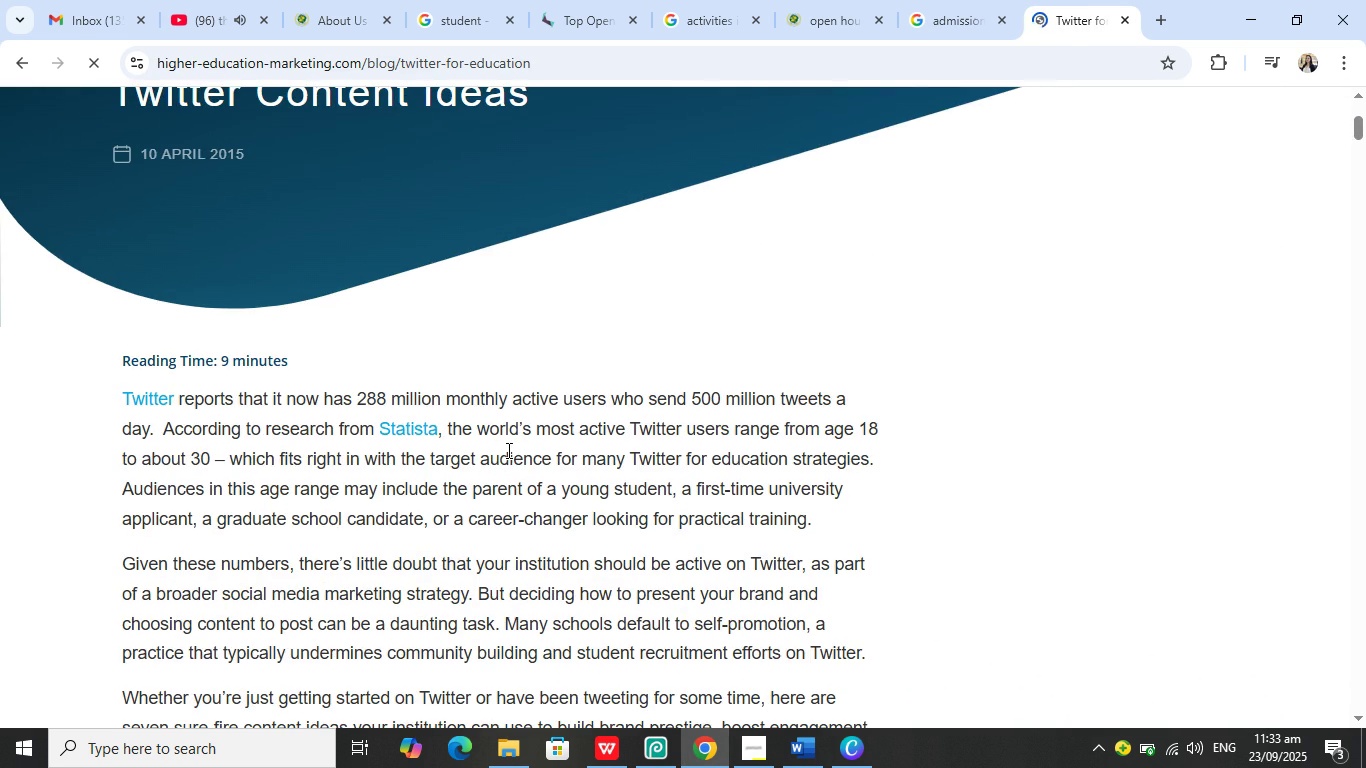 
scroll: coordinate [477, 423], scroll_direction: up, amount: 5.0
 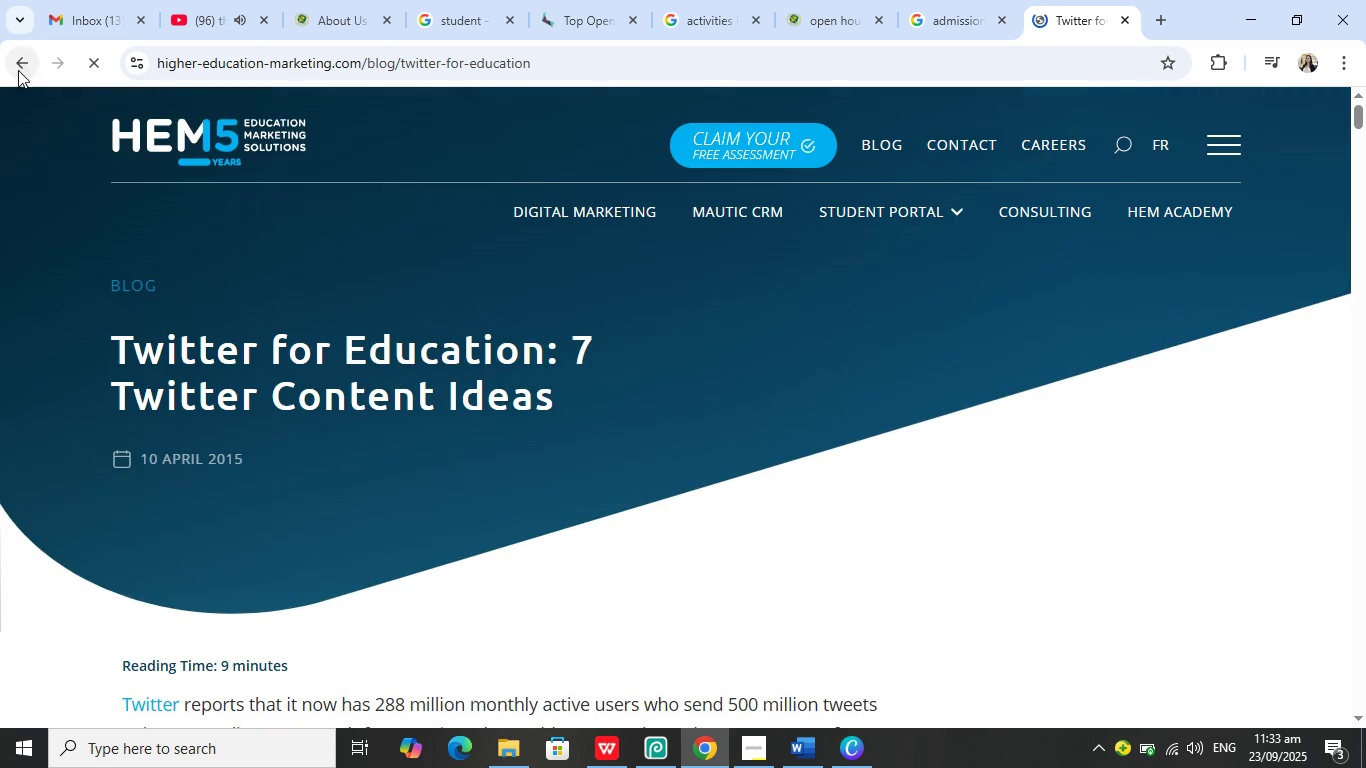 
scroll: coordinate [213, 242], scroll_direction: down, amount: 40.0
 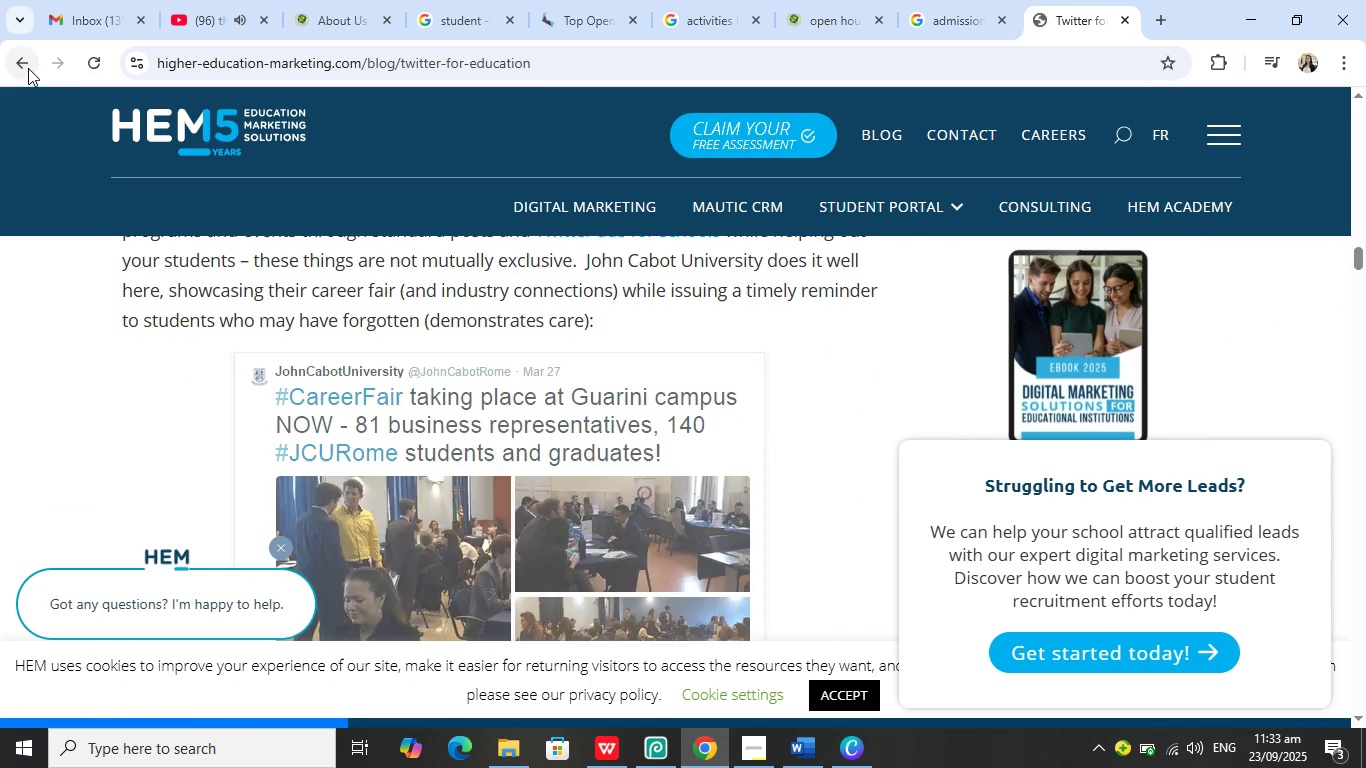 
left_click([28, 68])
 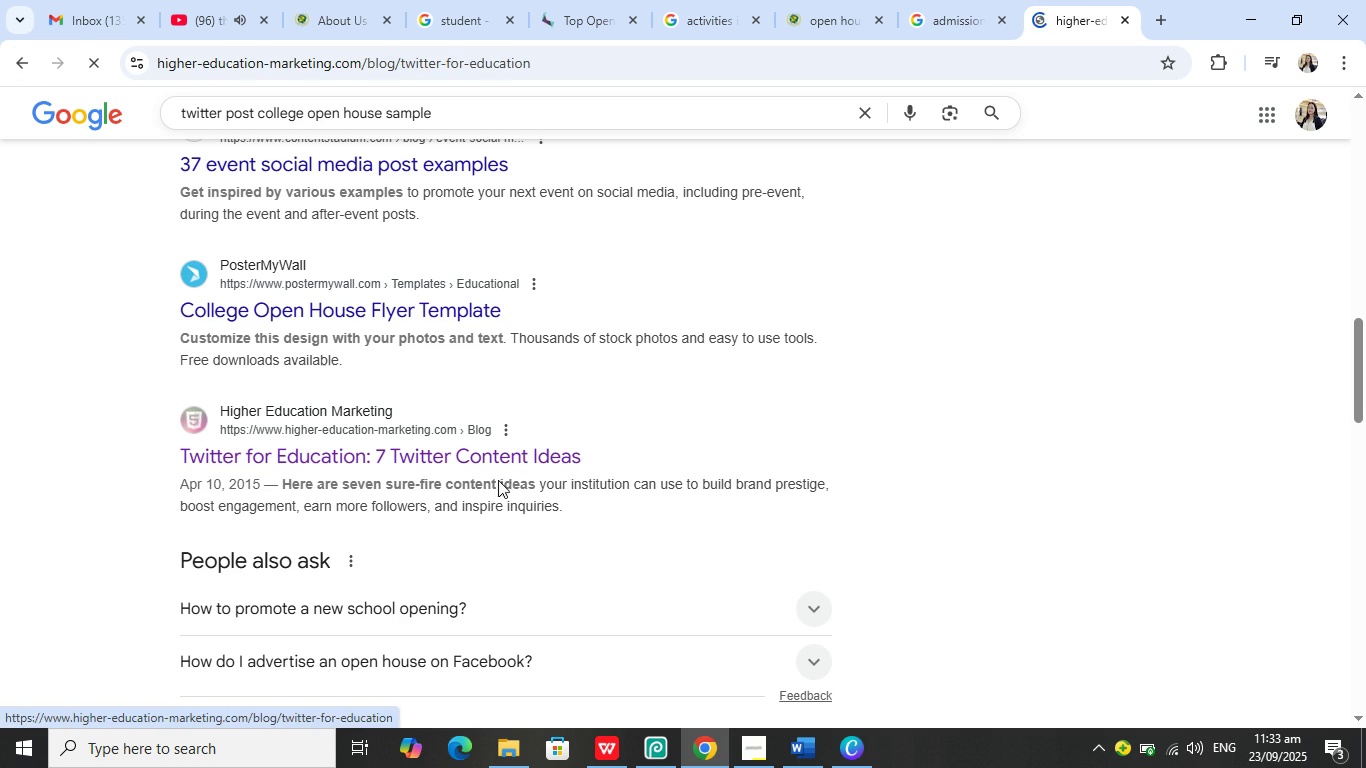 
scroll: coordinate [712, 425], scroll_direction: down, amount: 18.0
 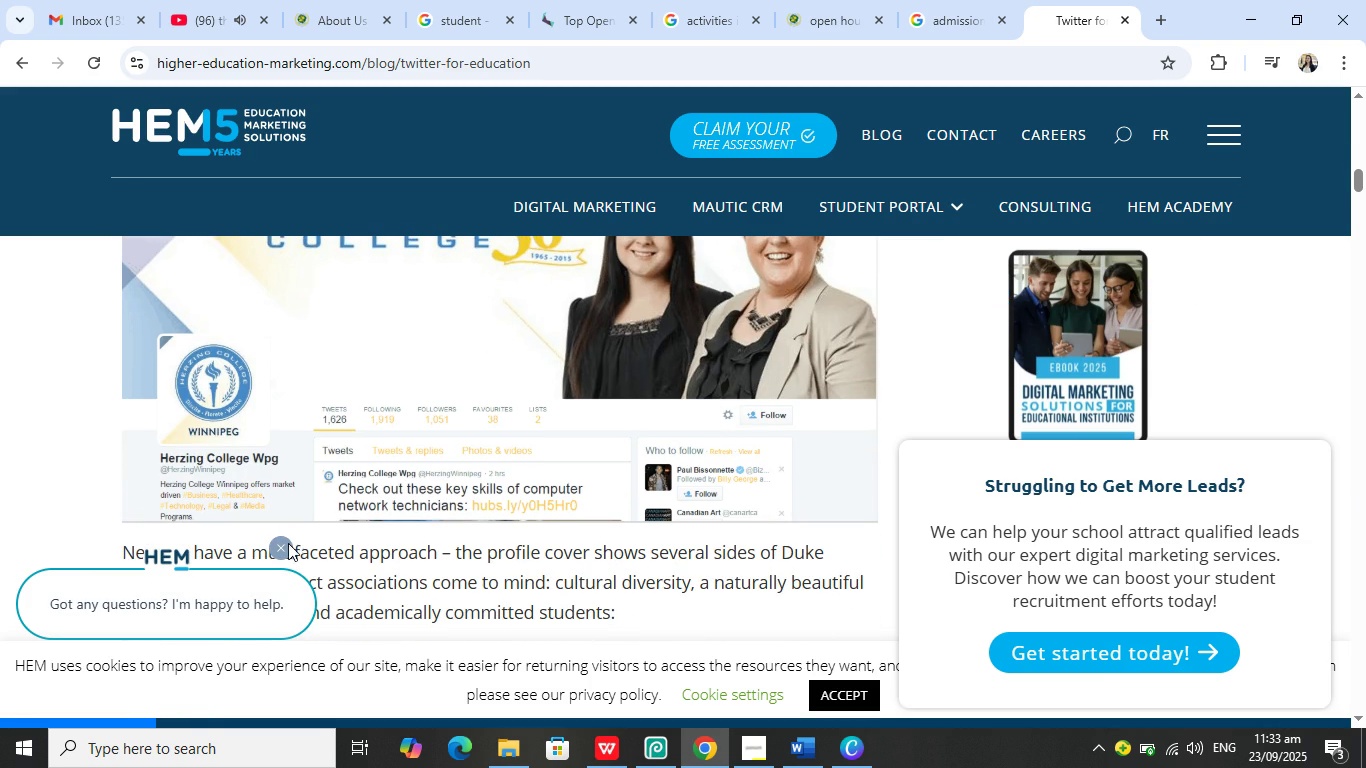 
left_click([281, 546])
 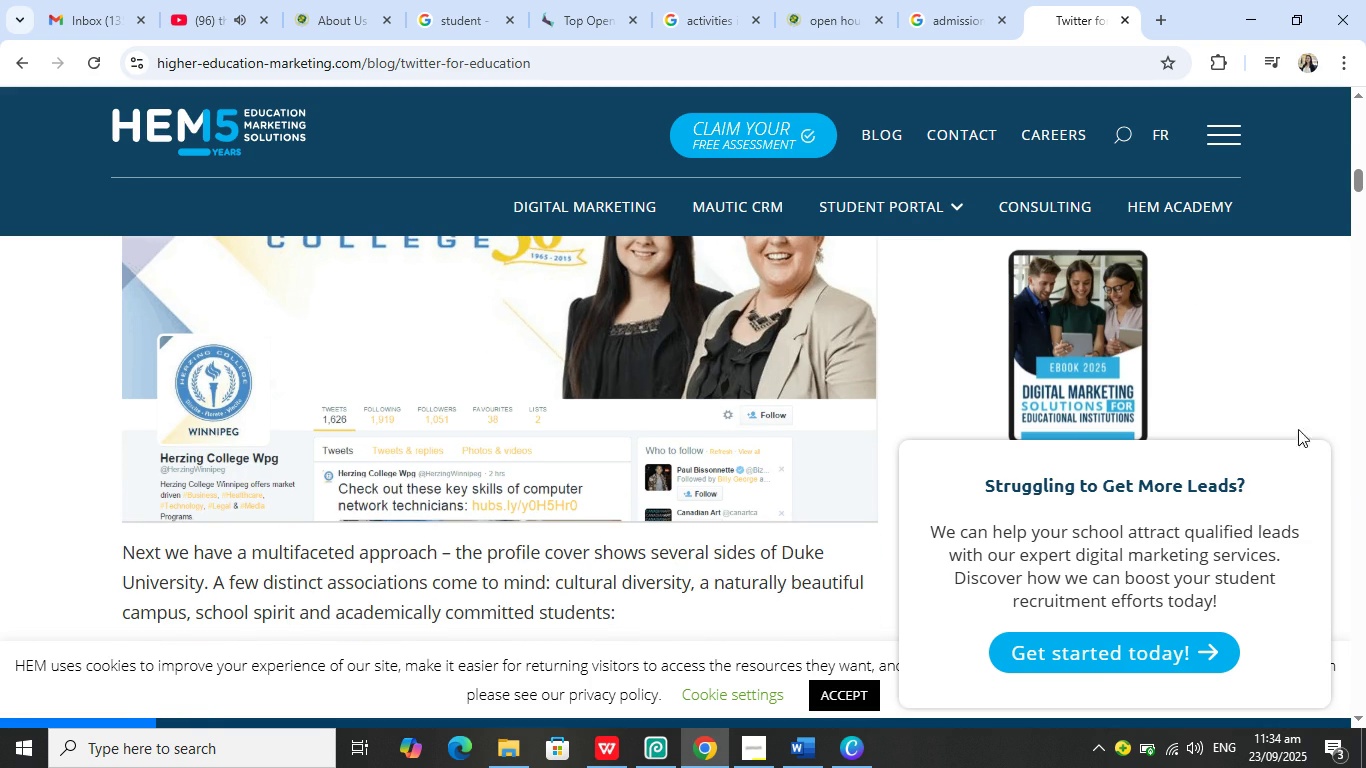 
left_click([1317, 388])
 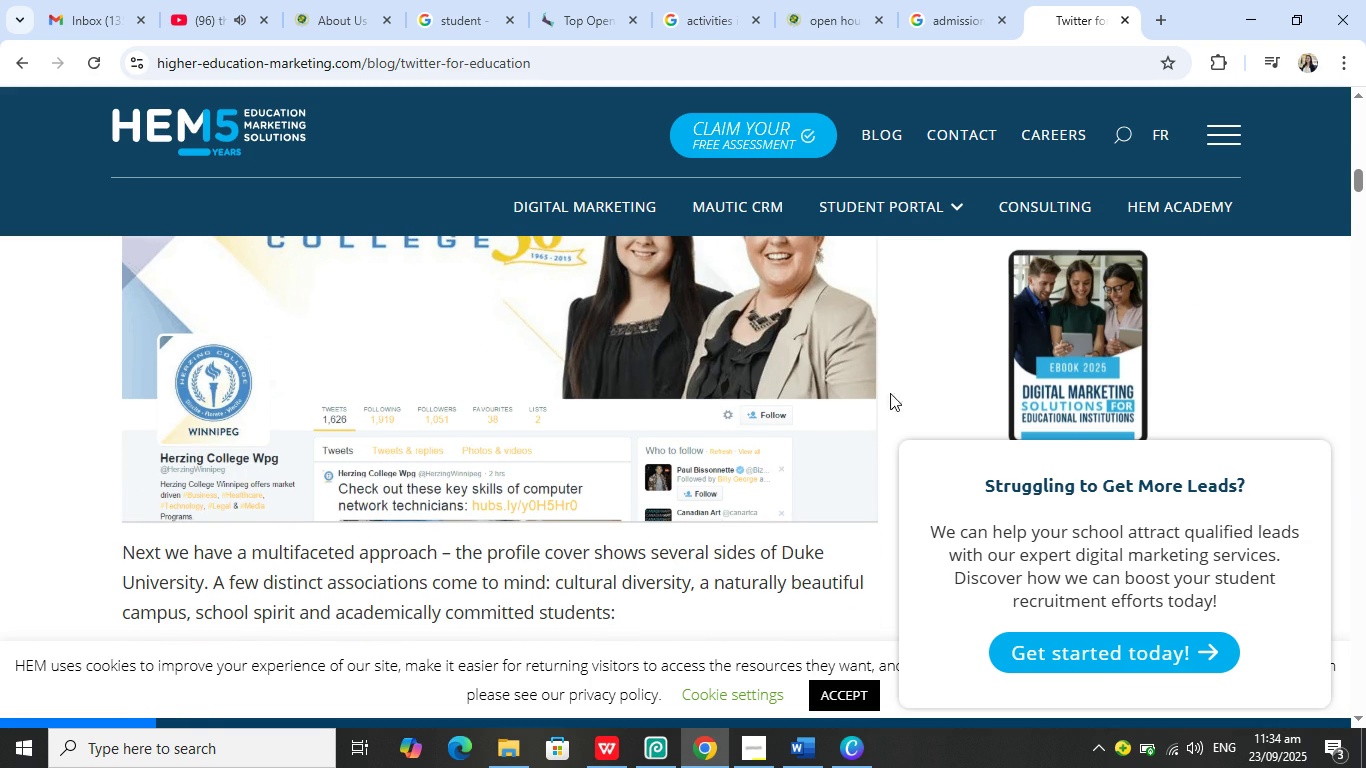 
scroll: coordinate [722, 424], scroll_direction: down, amount: 5.0
 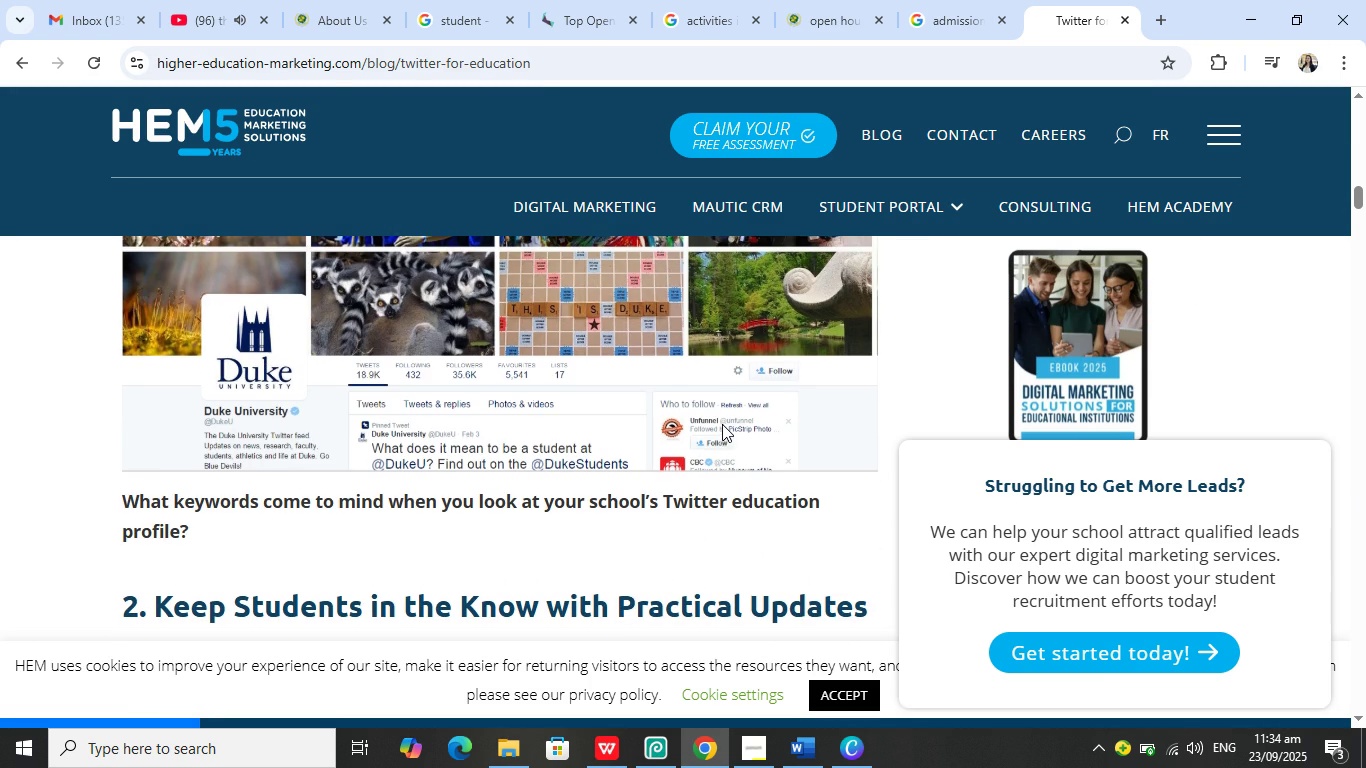 
scroll: coordinate [722, 424], scroll_direction: up, amount: 4.0
 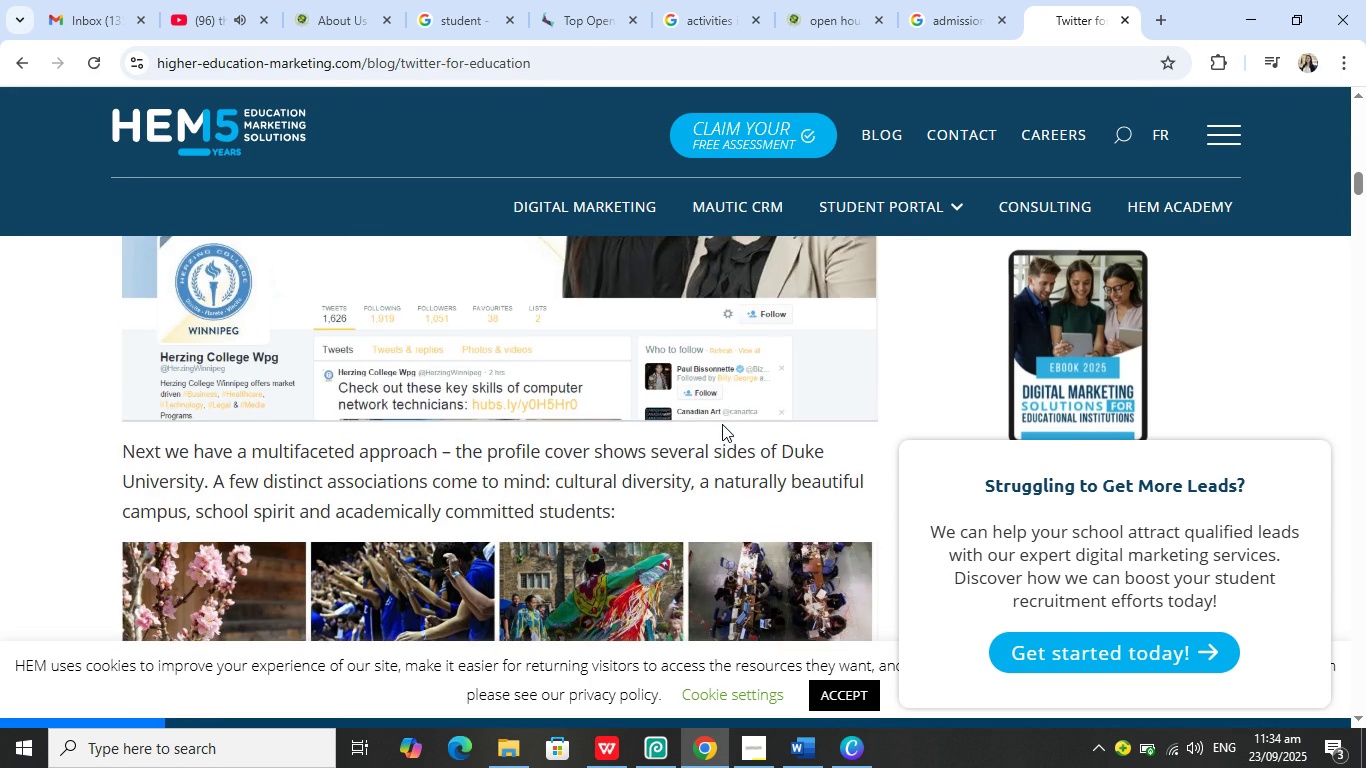 
scroll: coordinate [722, 424], scroll_direction: down, amount: 1.0
 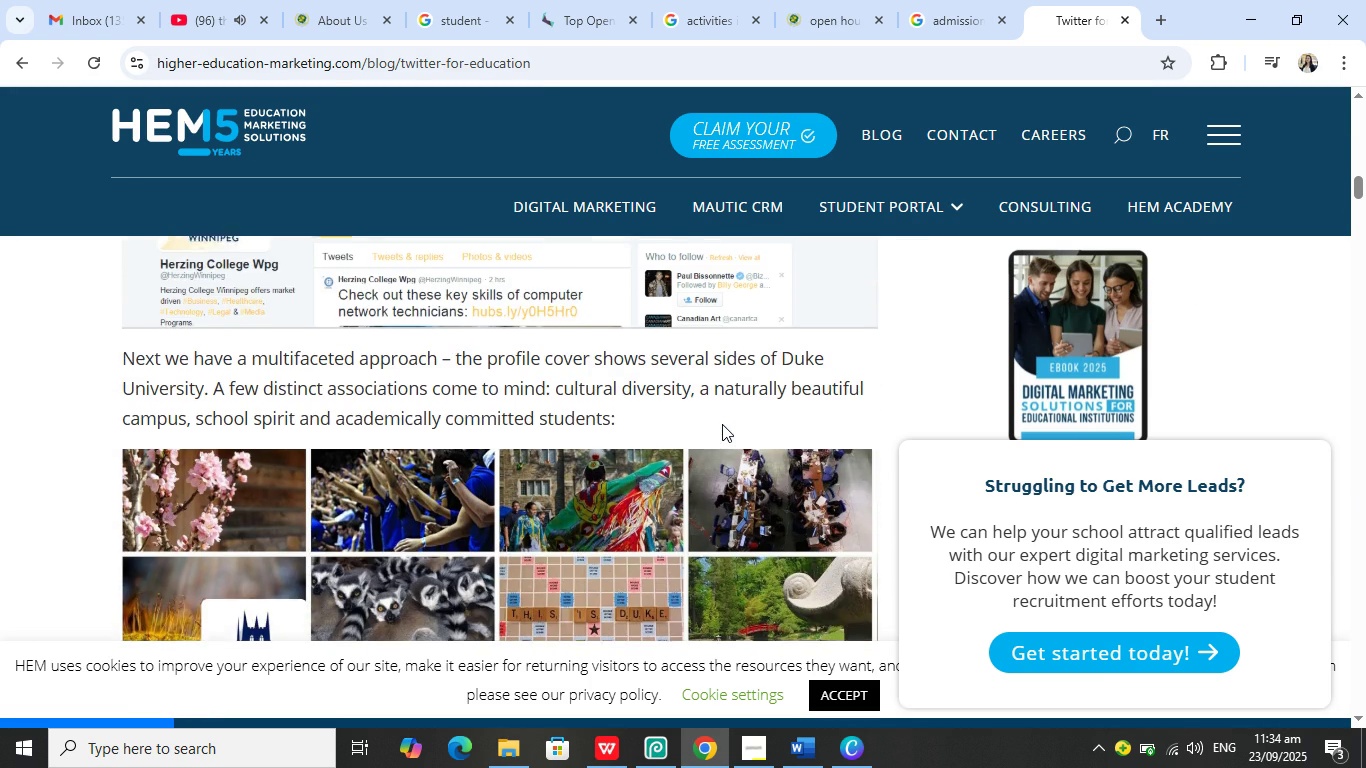 
scroll: coordinate [722, 424], scroll_direction: up, amount: 4.0
 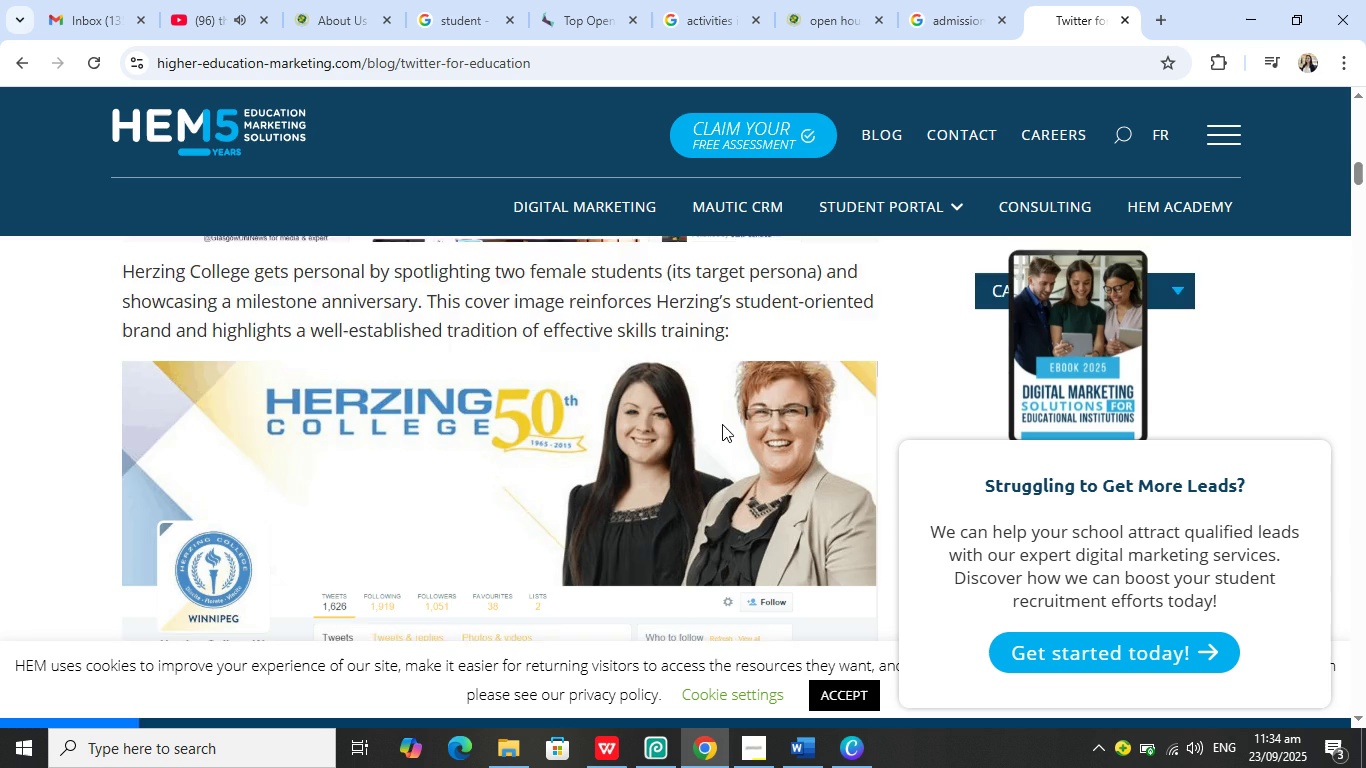 
scroll: coordinate [520, 491], scroll_direction: down, amount: 21.0
 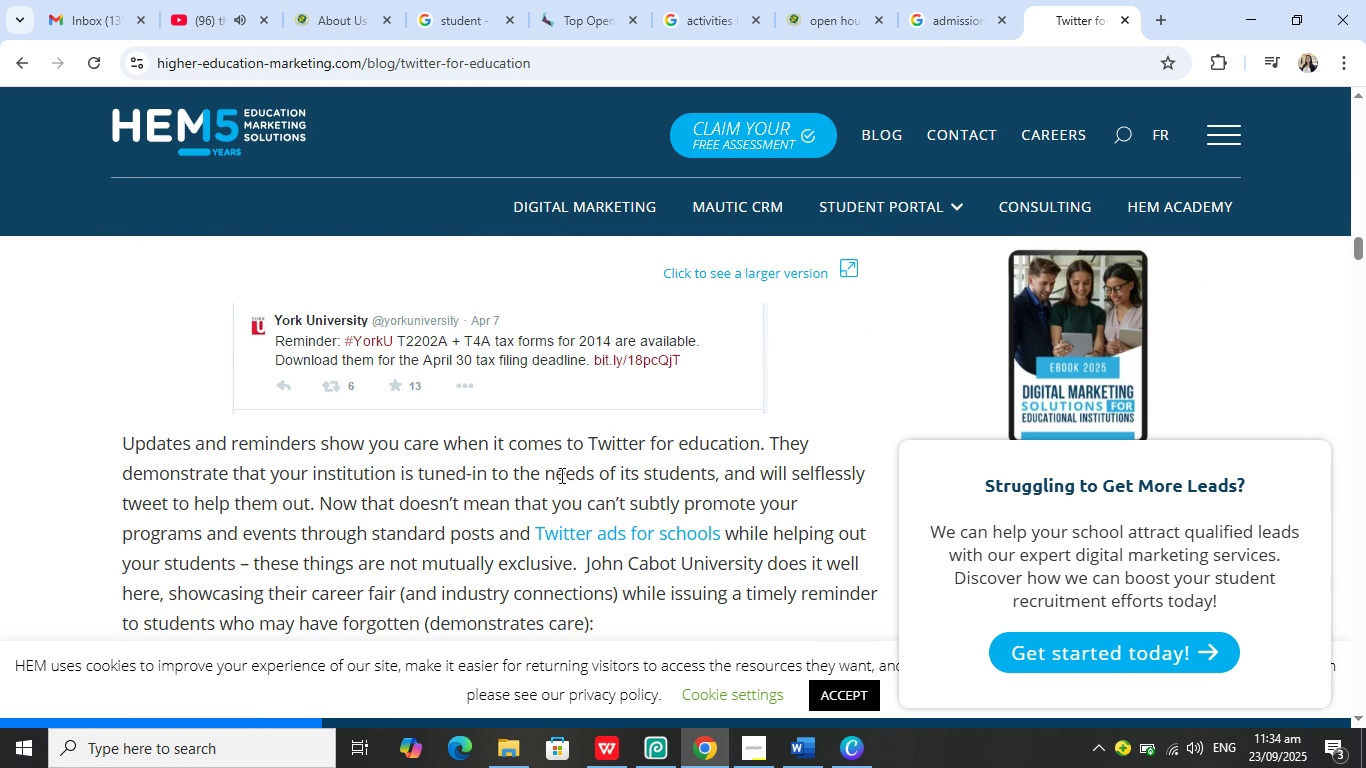 
mouse_move([575, 382])
 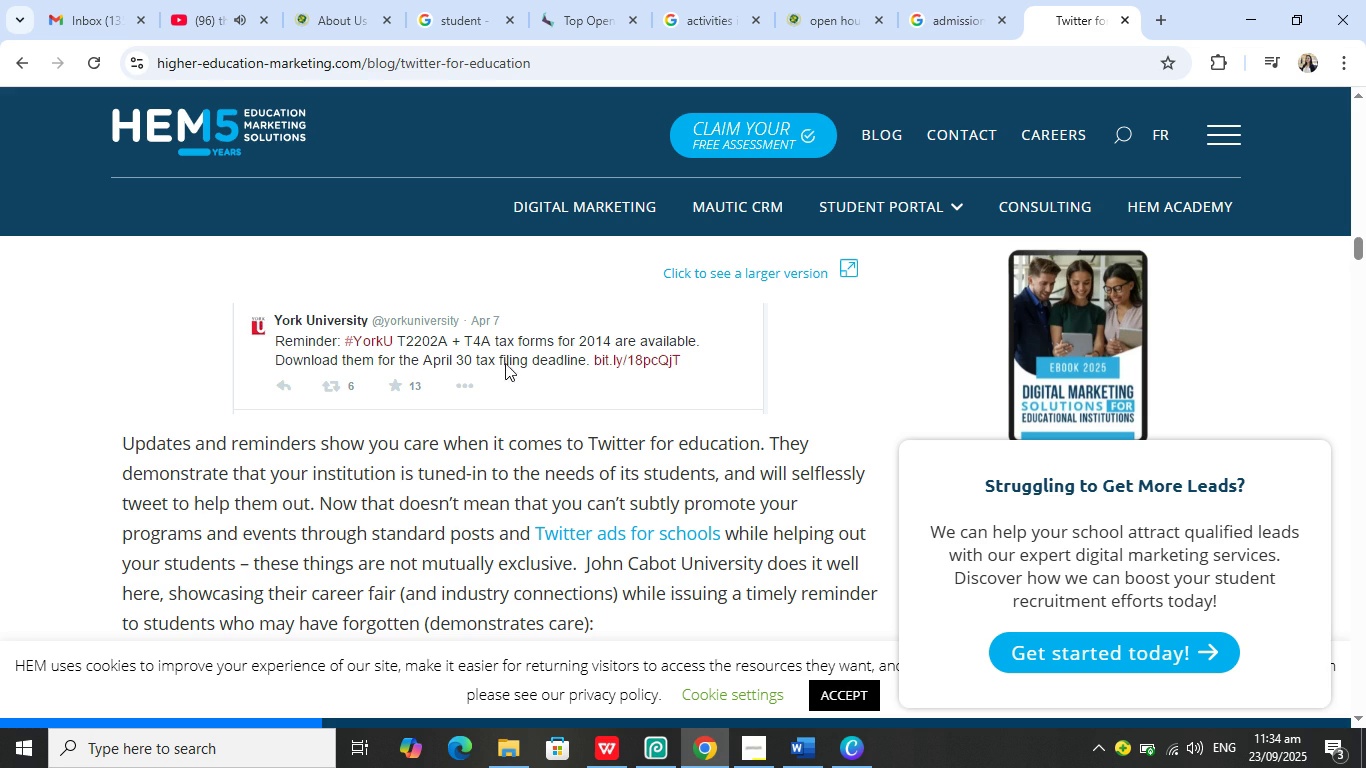 
wait(5.47)
 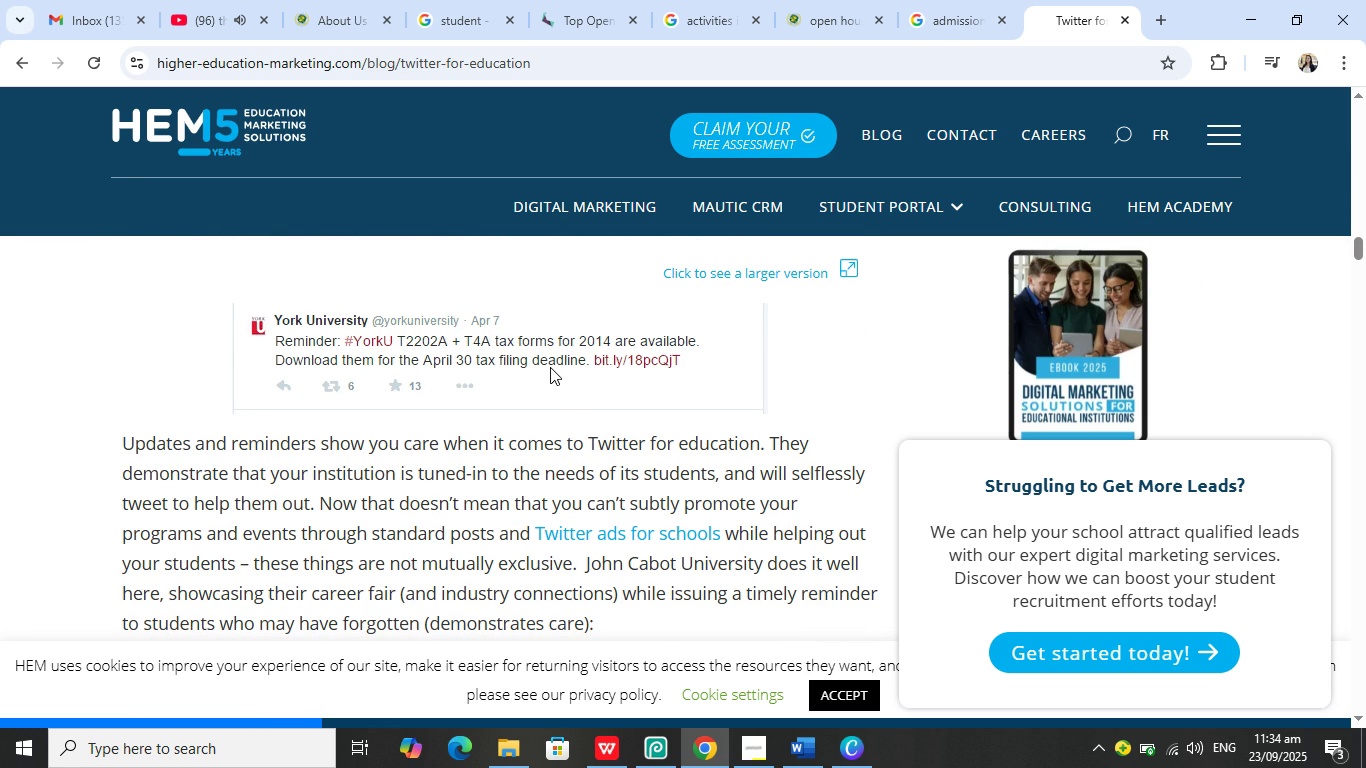 
scroll: coordinate [443, 335], scroll_direction: down, amount: 5.0
 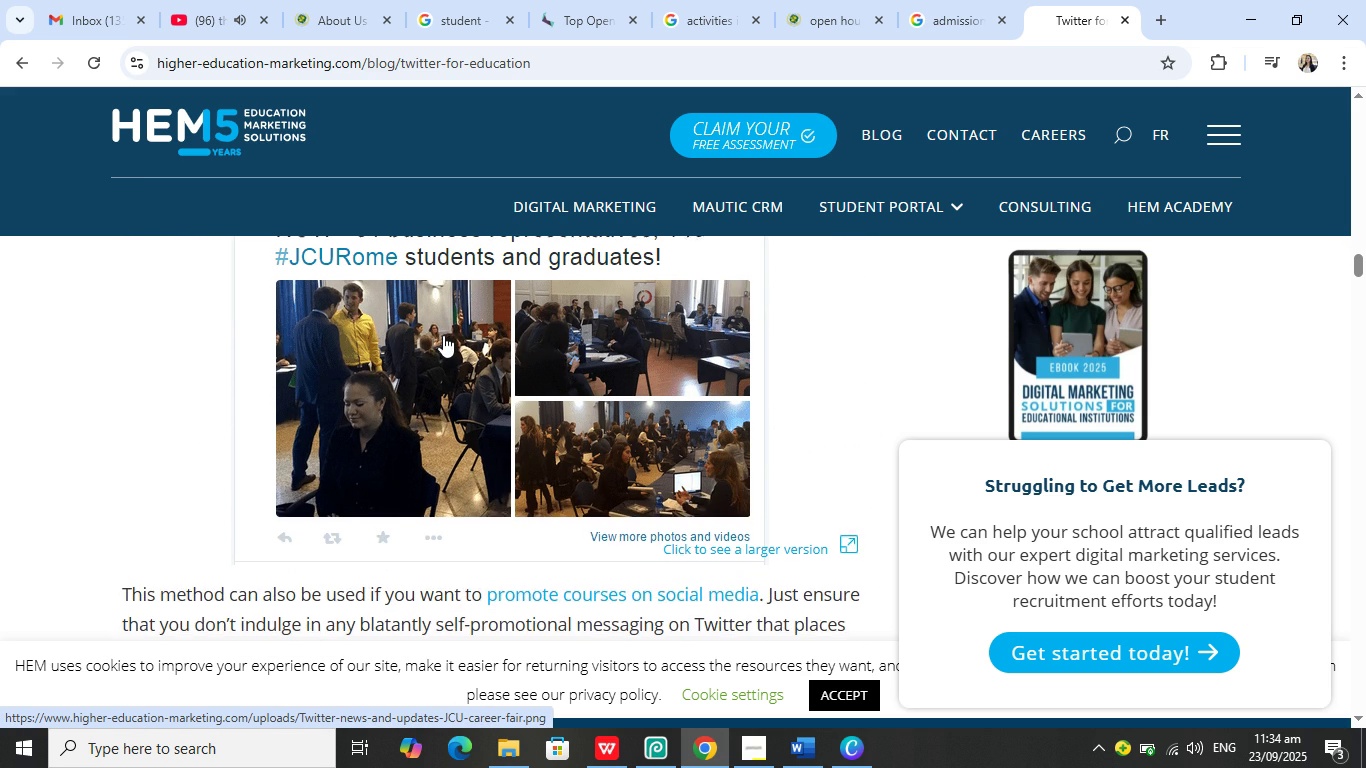 
scroll: coordinate [443, 335], scroll_direction: up, amount: 1.0
 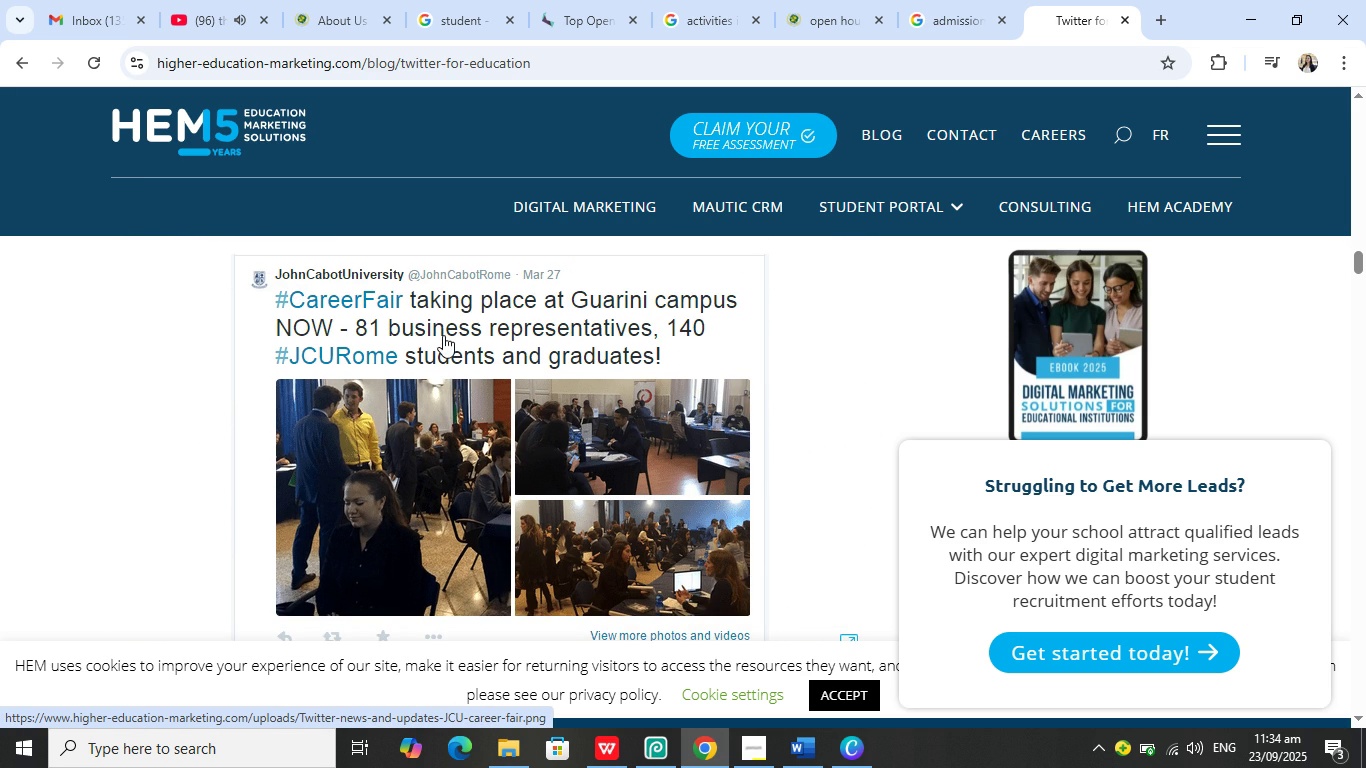 
scroll: coordinate [443, 335], scroll_direction: down, amount: 1.0
 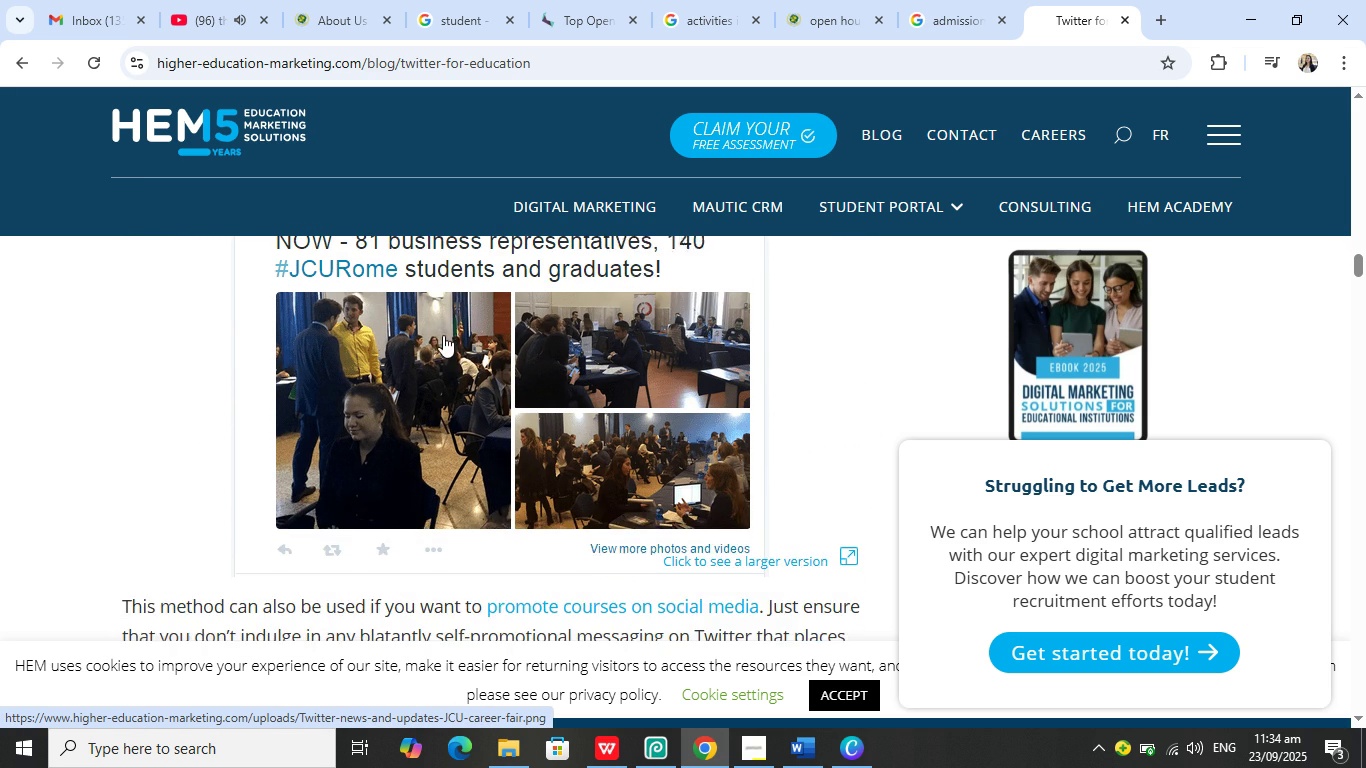 
scroll: coordinate [443, 335], scroll_direction: up, amount: 1.0
 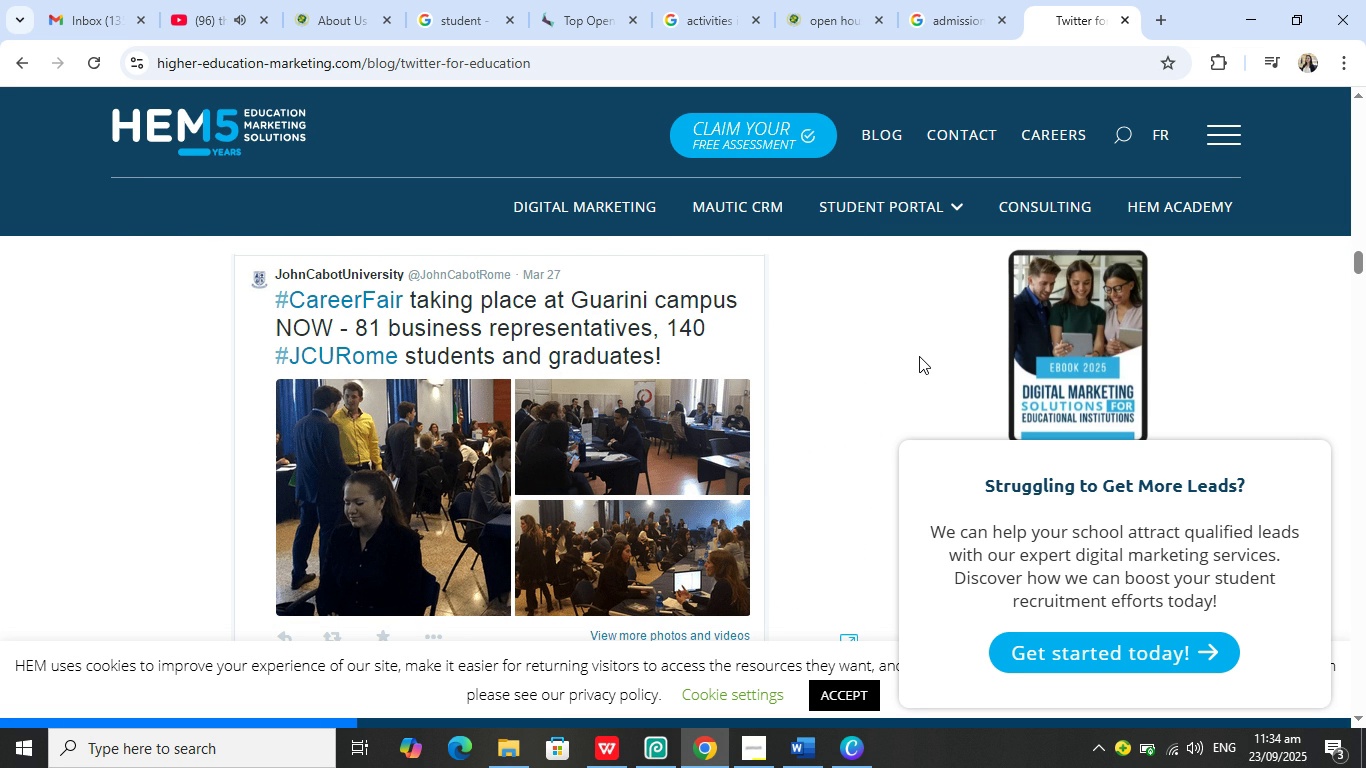 
wait(19.23)
 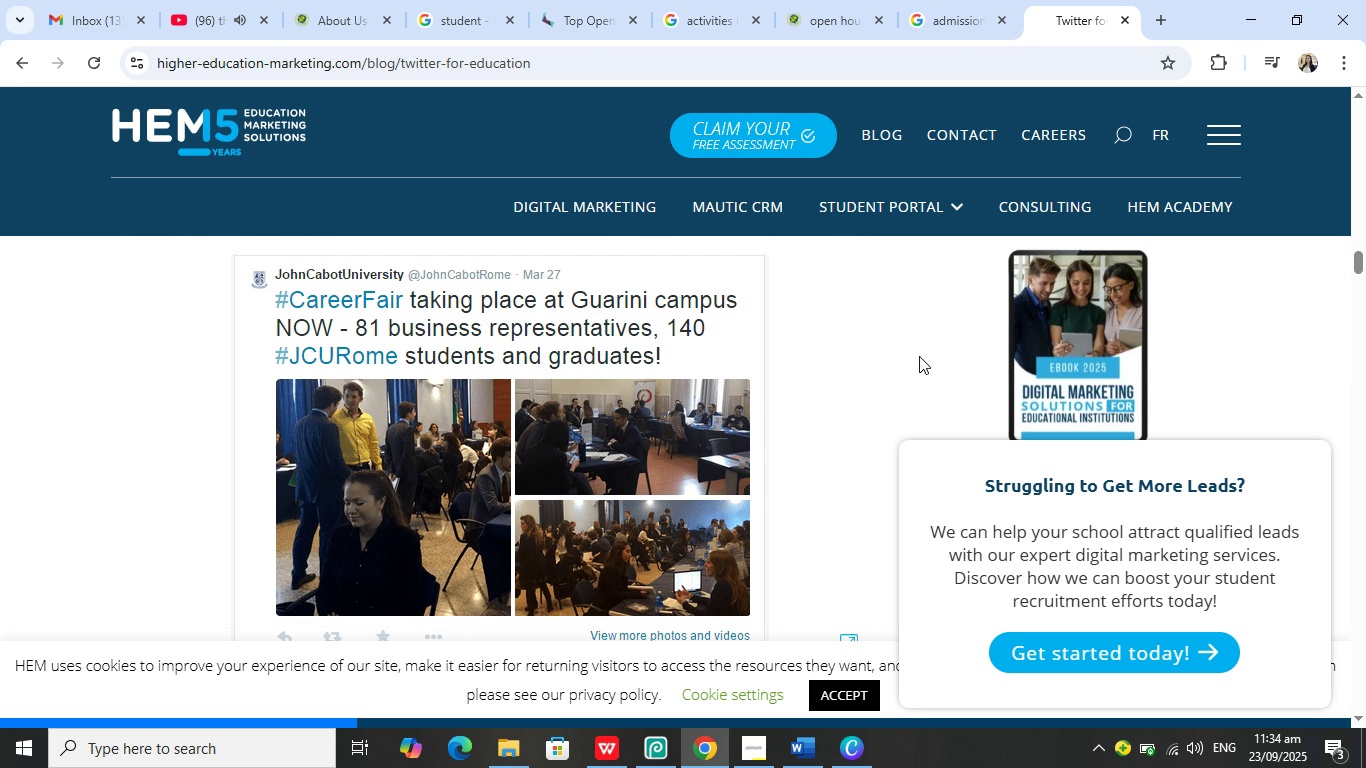 
scroll: coordinate [241, 363], scroll_direction: down, amount: 34.0
 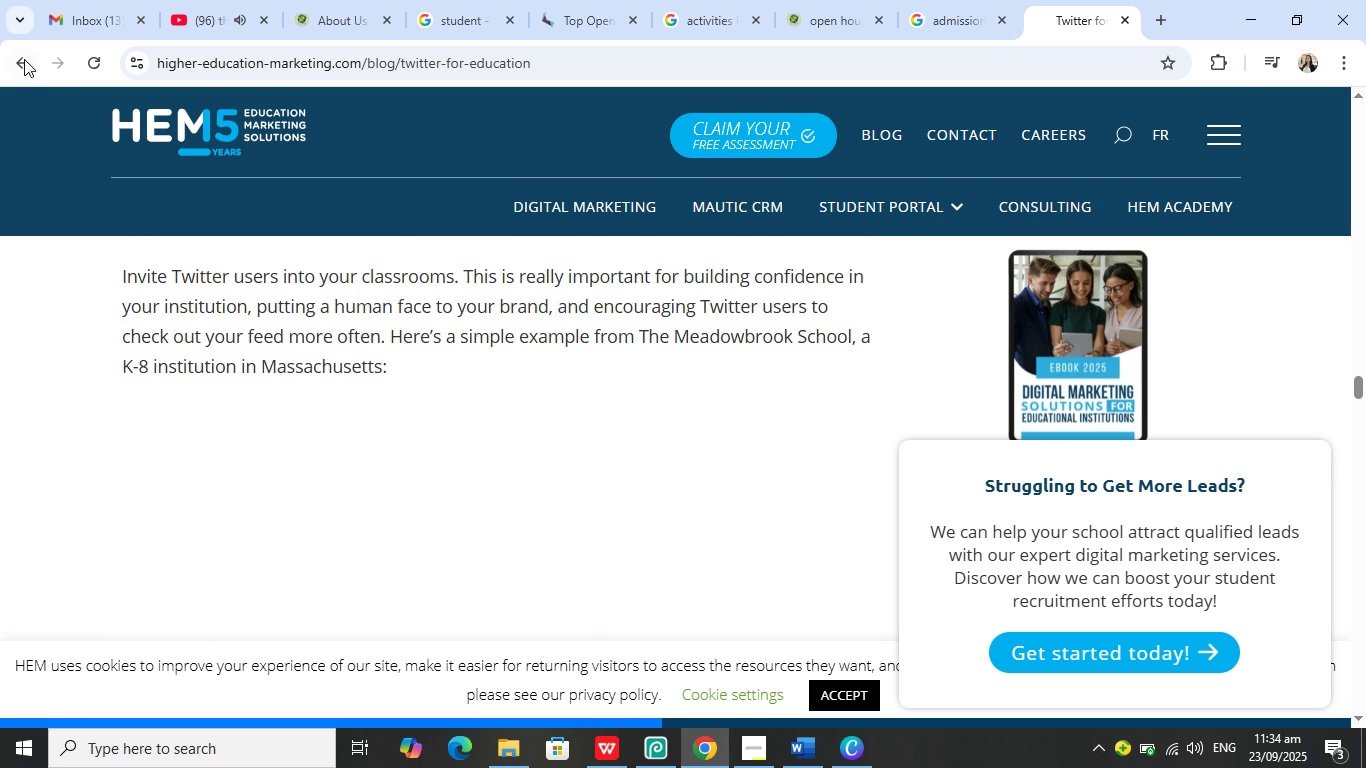 
left_click([24, 59])
 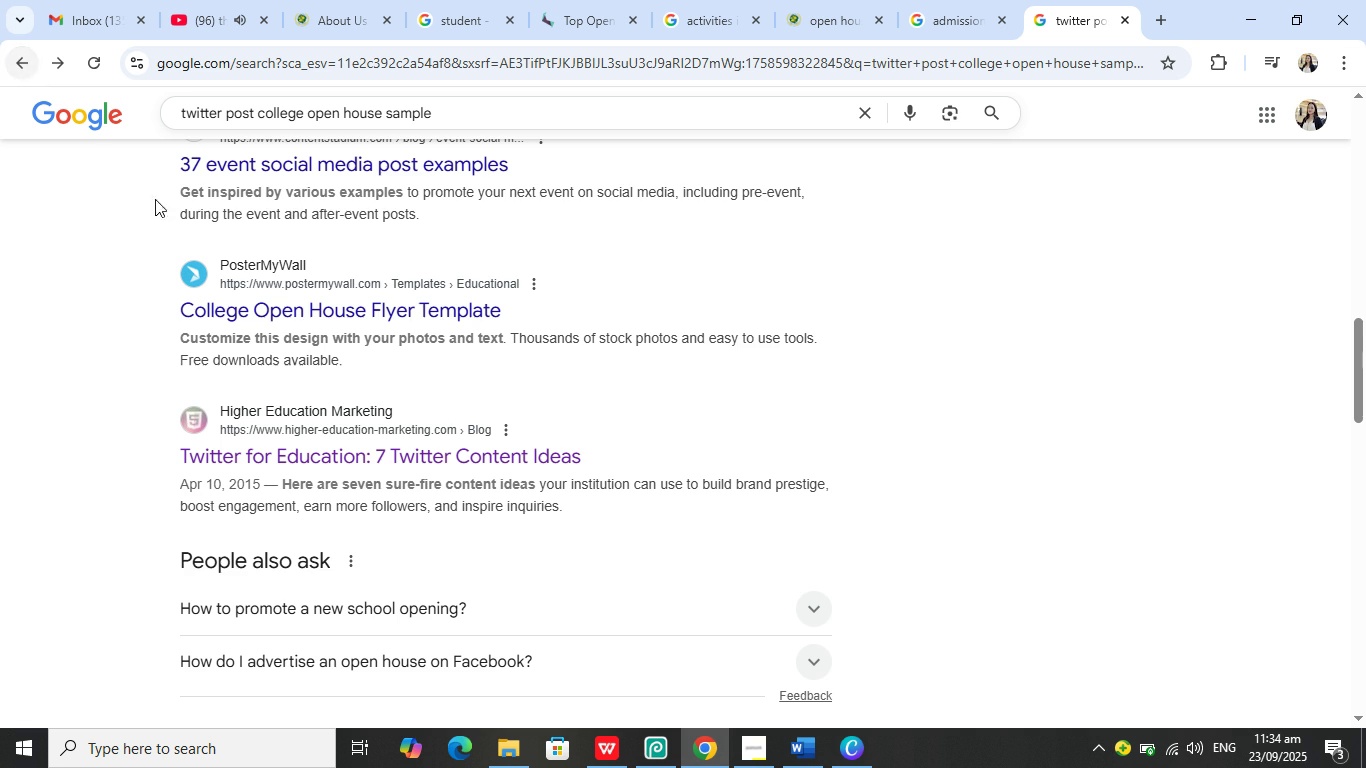 
scroll: coordinate [820, 421], scroll_direction: down, amount: 12.0
 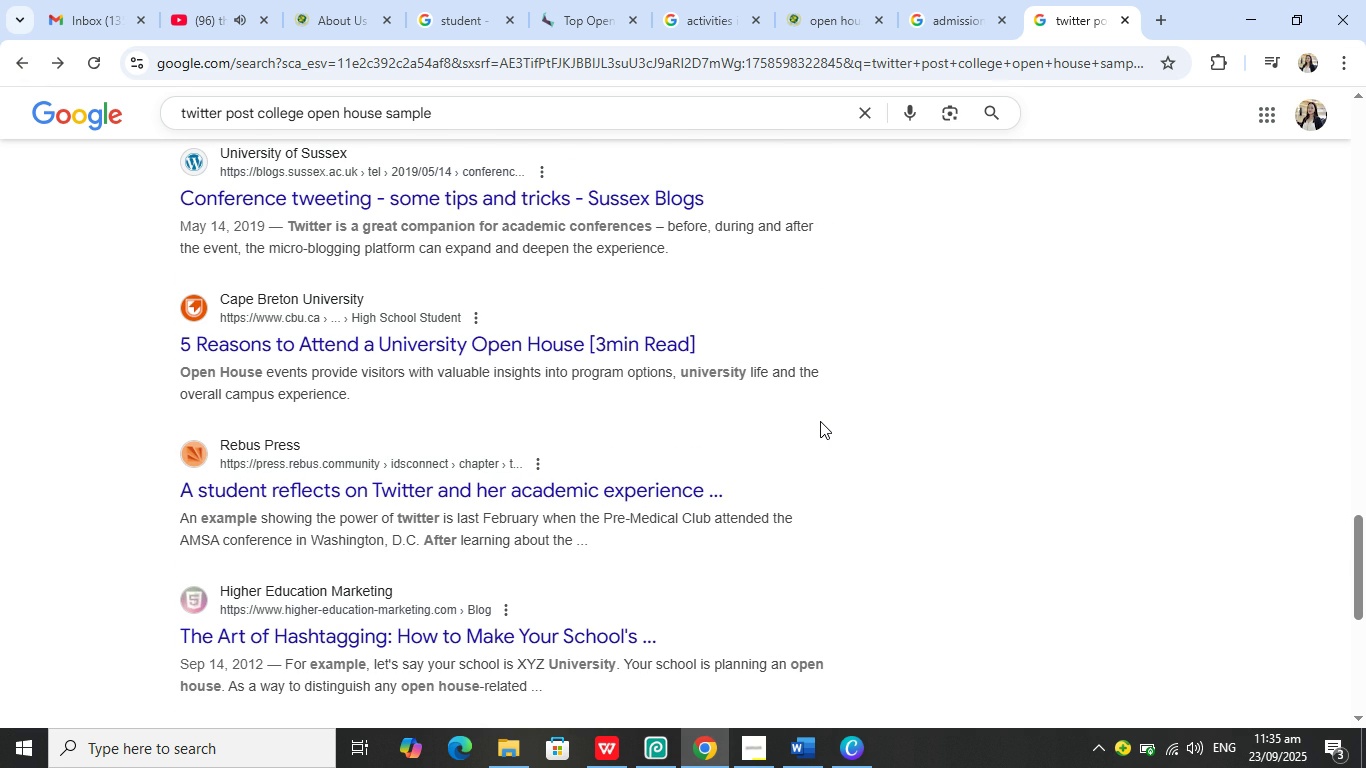 
wait(5.72)
 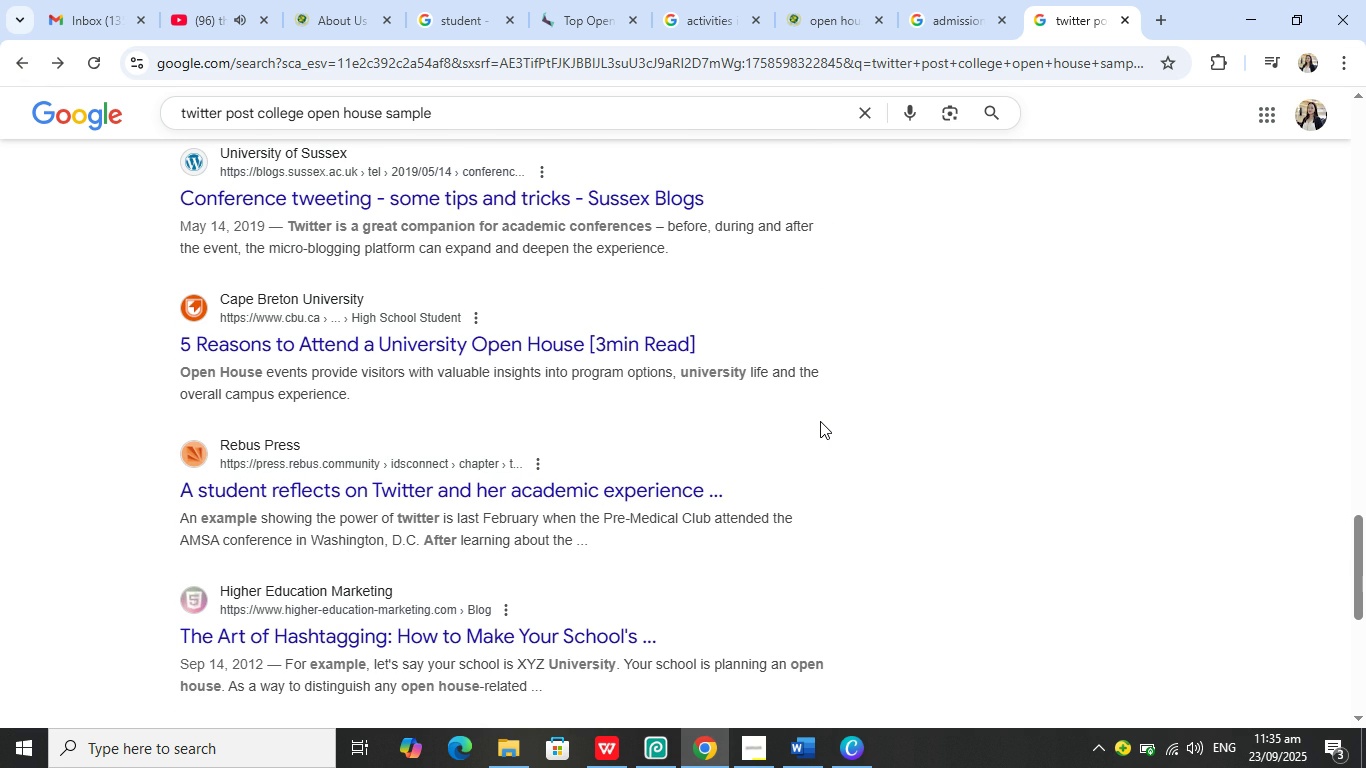 
scroll: coordinate [820, 421], scroll_direction: down, amount: 5.0
 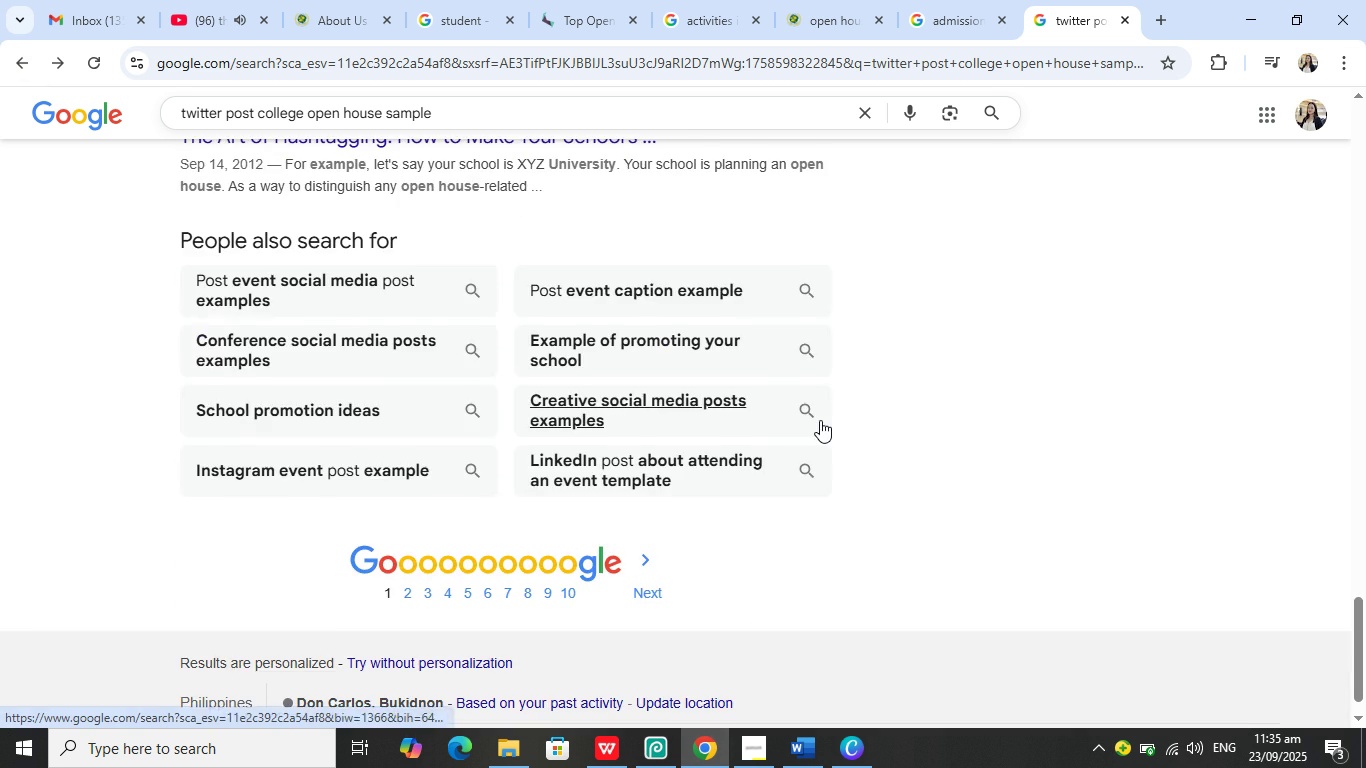 
scroll: coordinate [964, 359], scroll_direction: up, amount: 41.0
 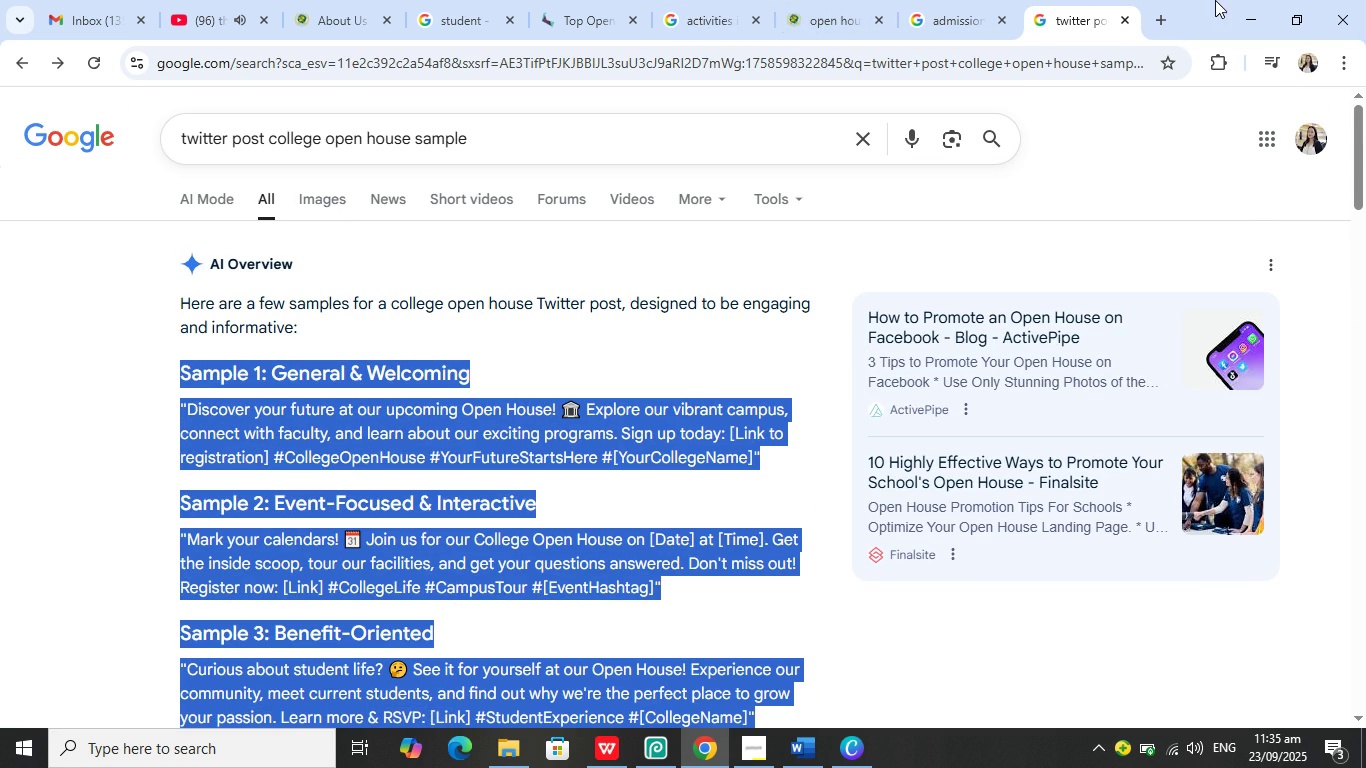 
left_click([1163, 19])
 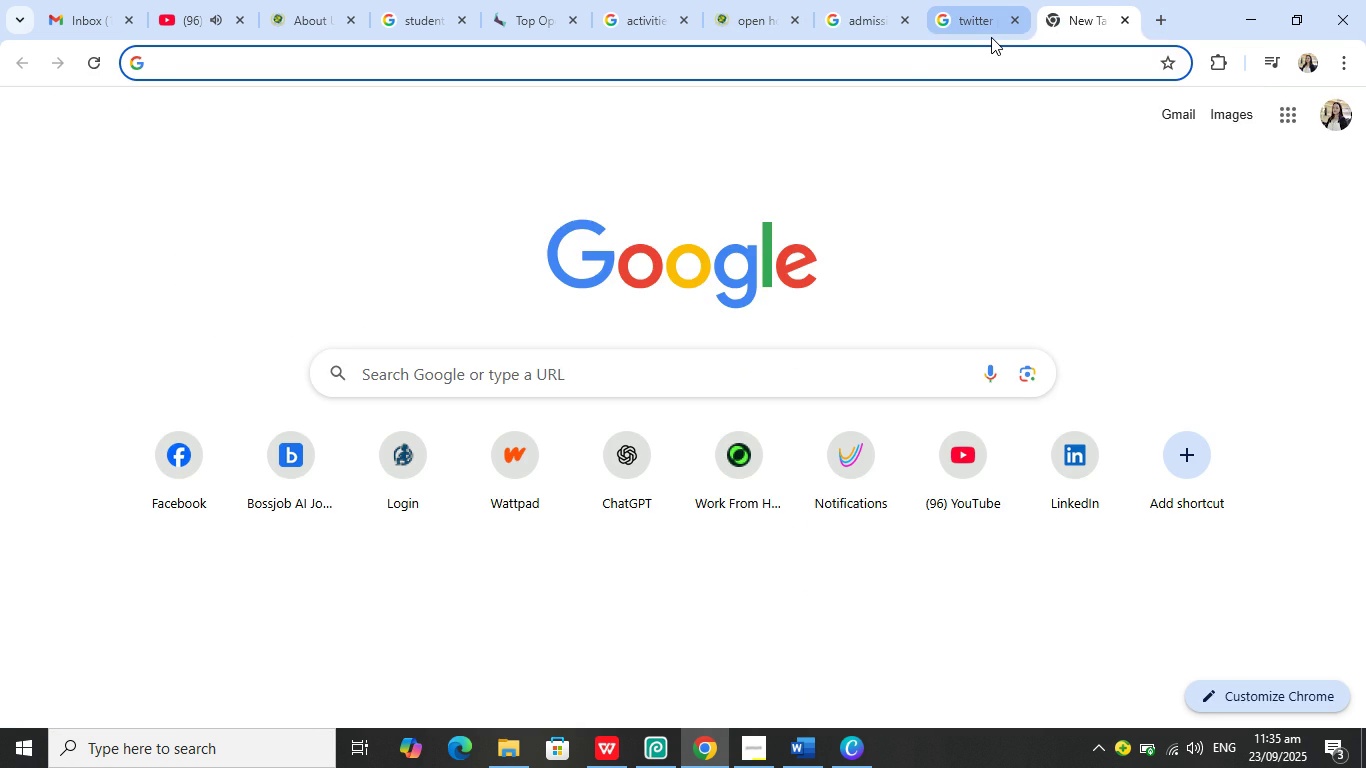 
type(phinmacoc twi)